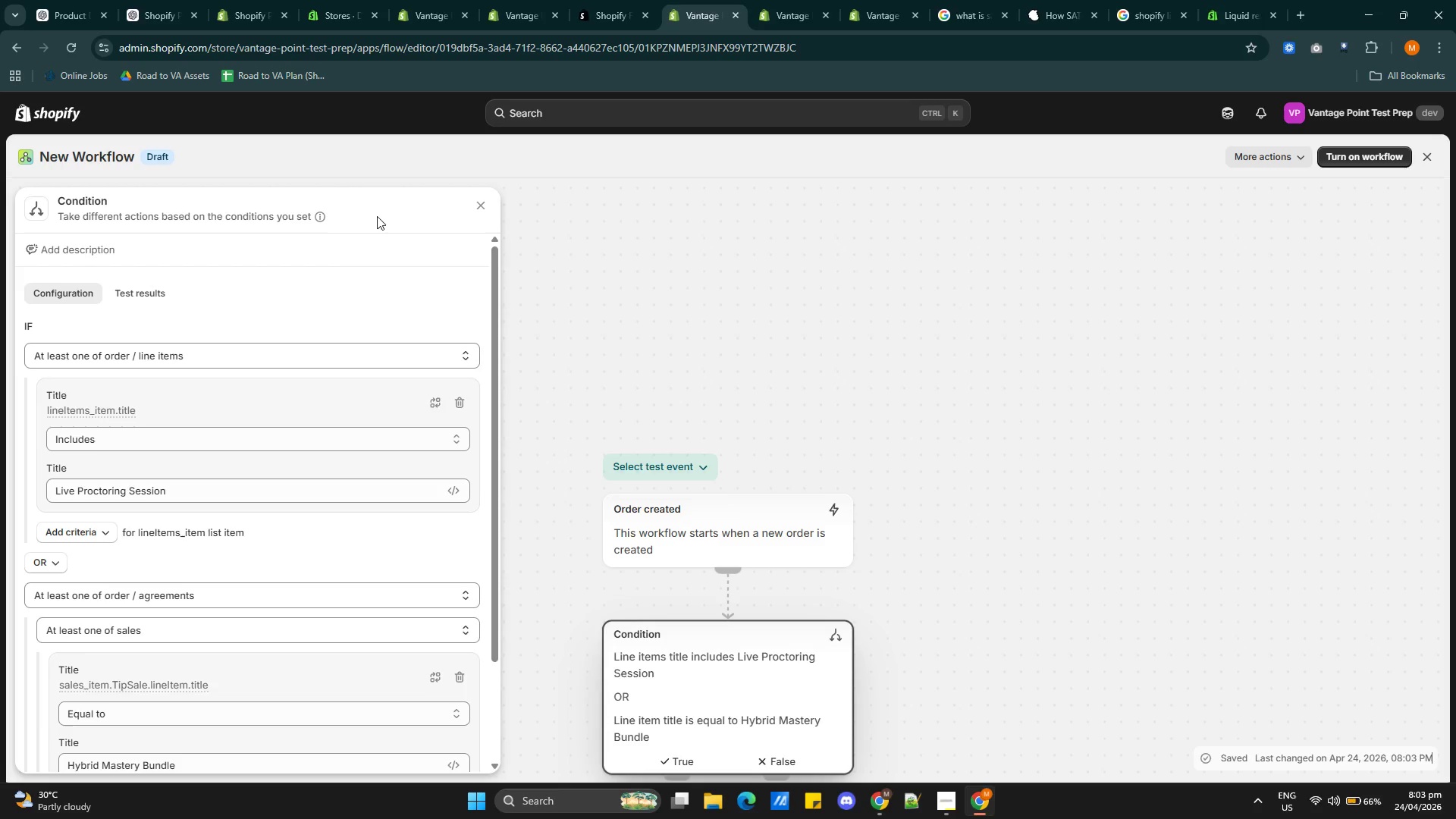 
scroll: coordinate [910, 701], scroll_direction: down, amount: 18.0
 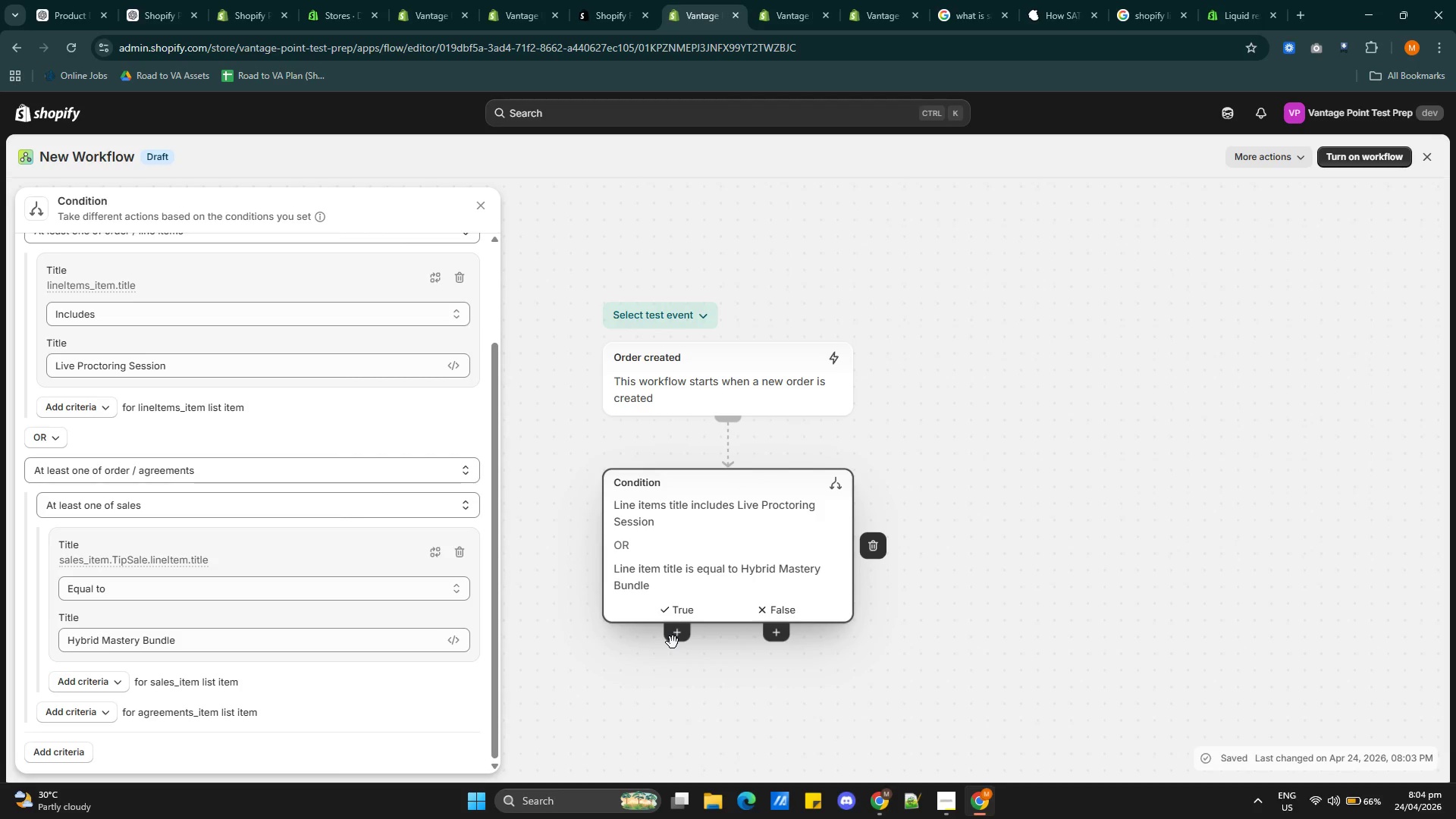 
wait(5.15)
 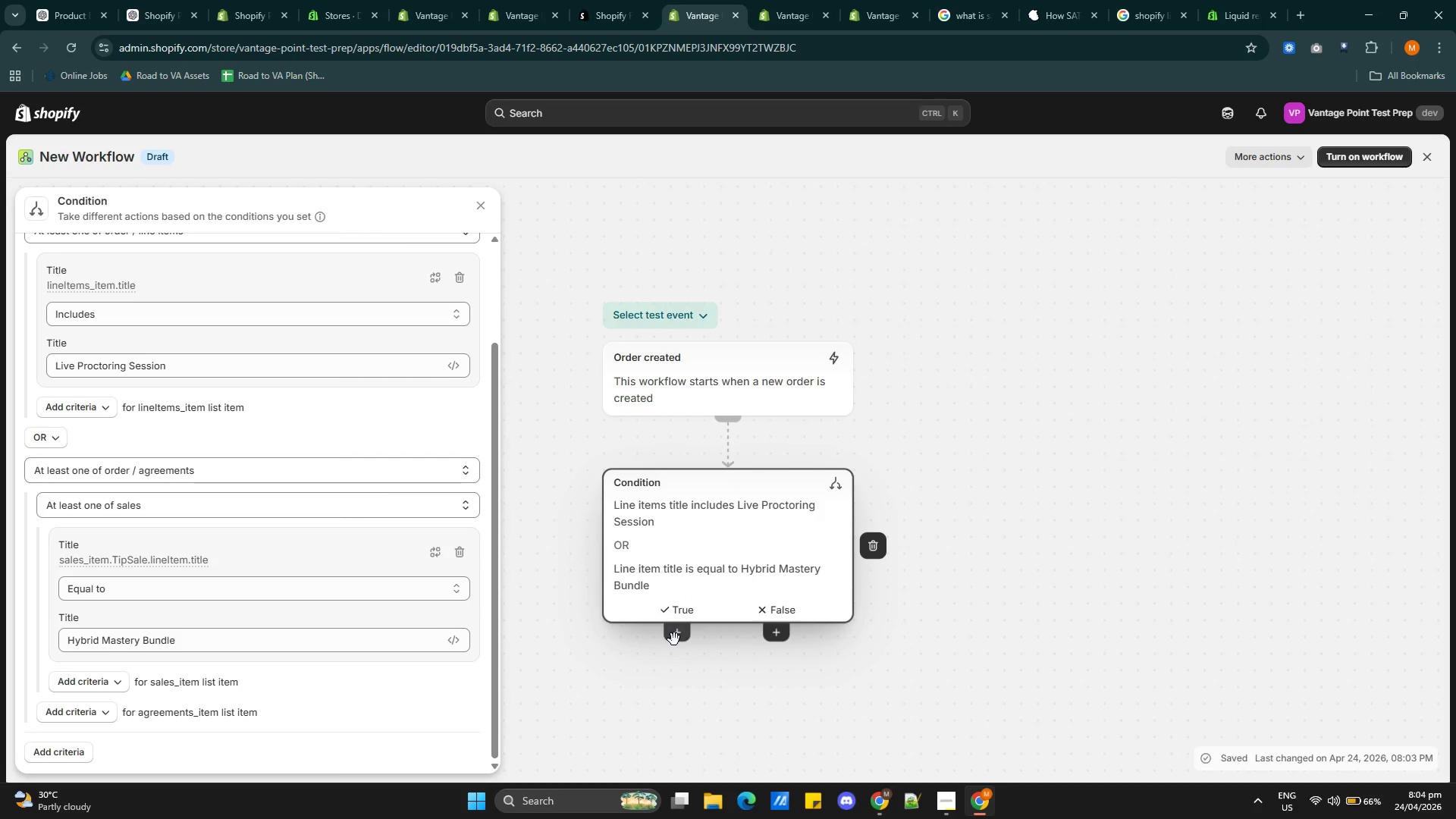 
left_click([673, 642])
 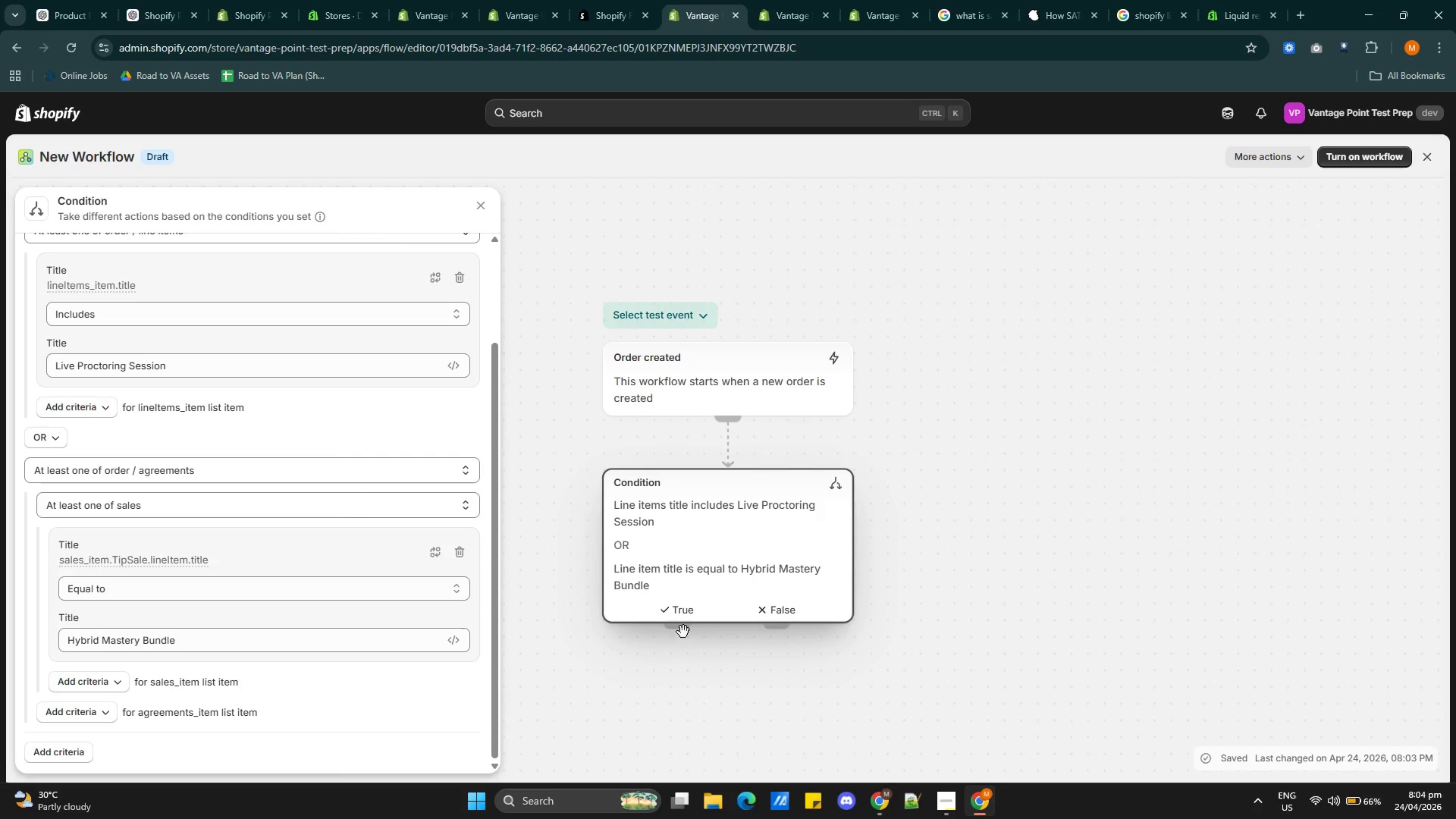 
left_click([683, 639])
 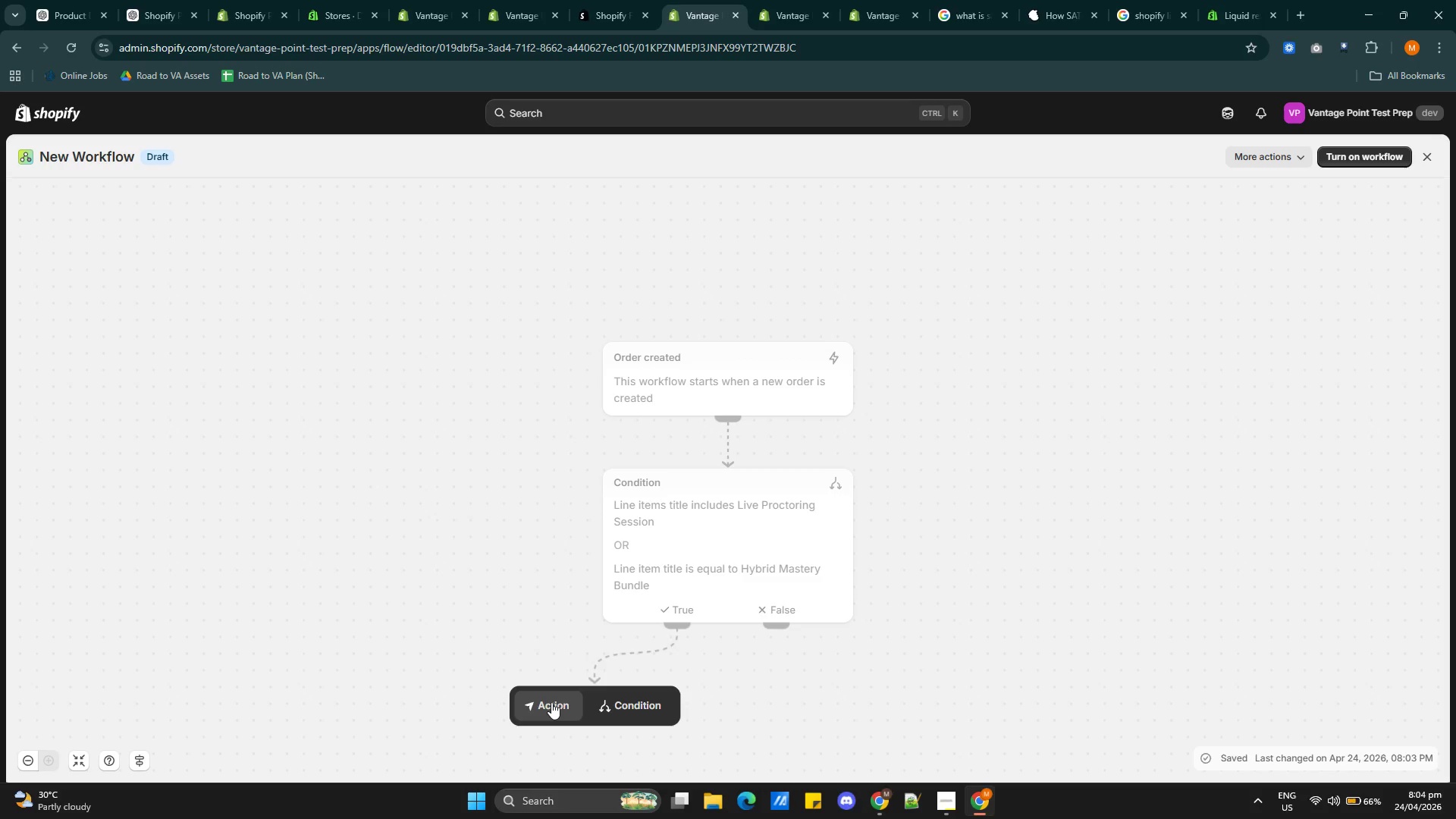 
left_click([551, 702])